 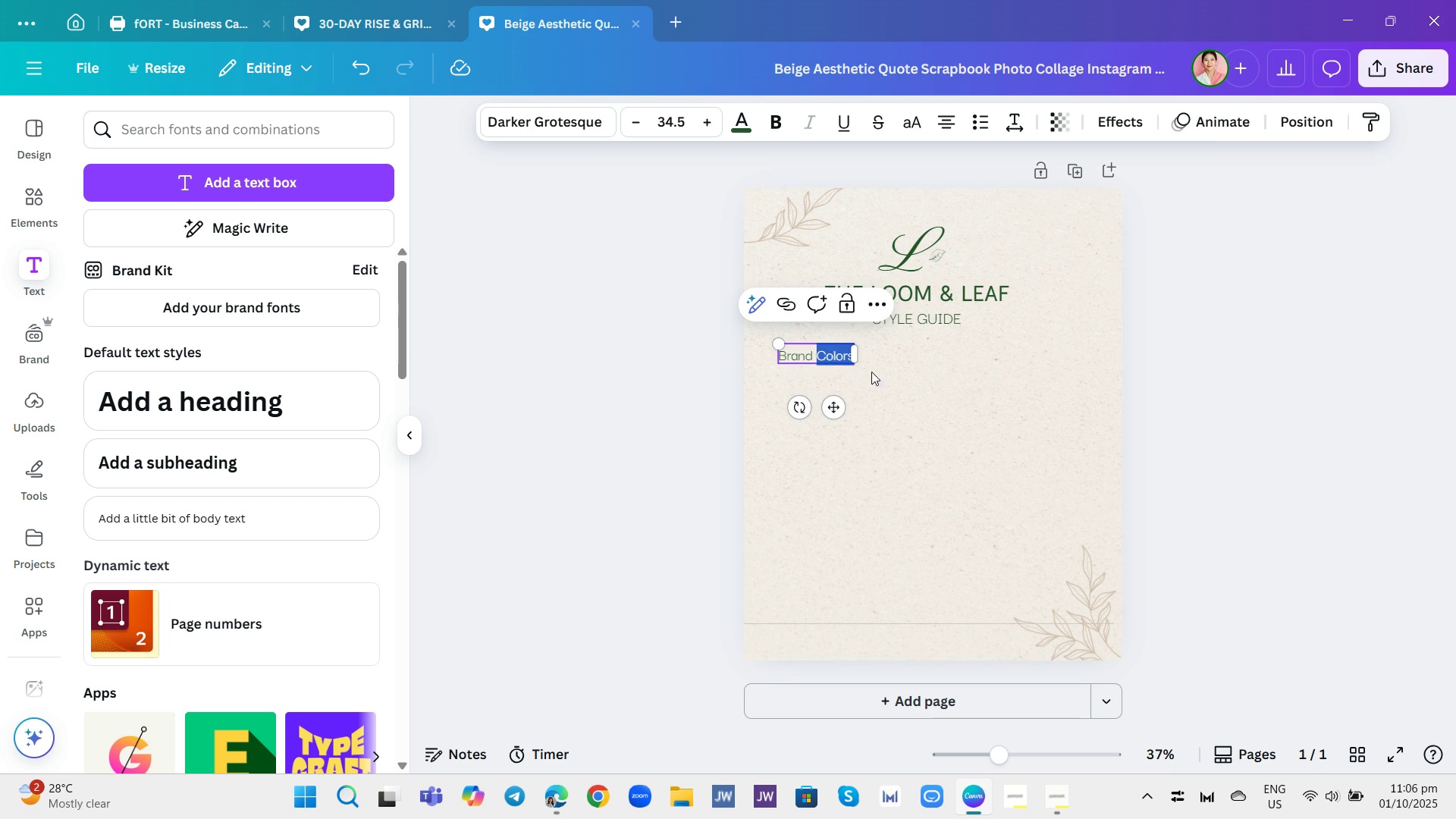 
left_click([921, 379])
 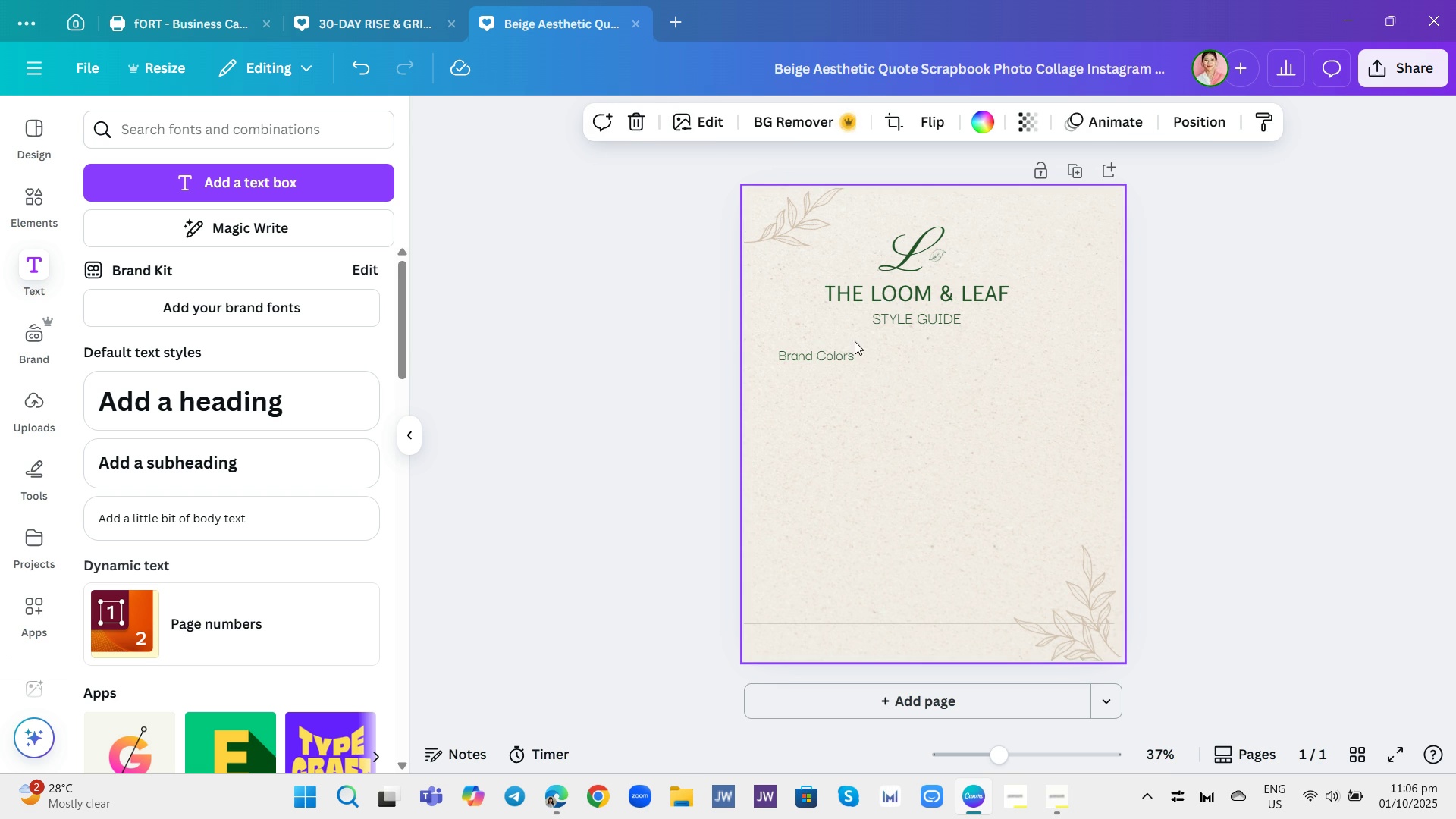 
left_click([824, 353])
 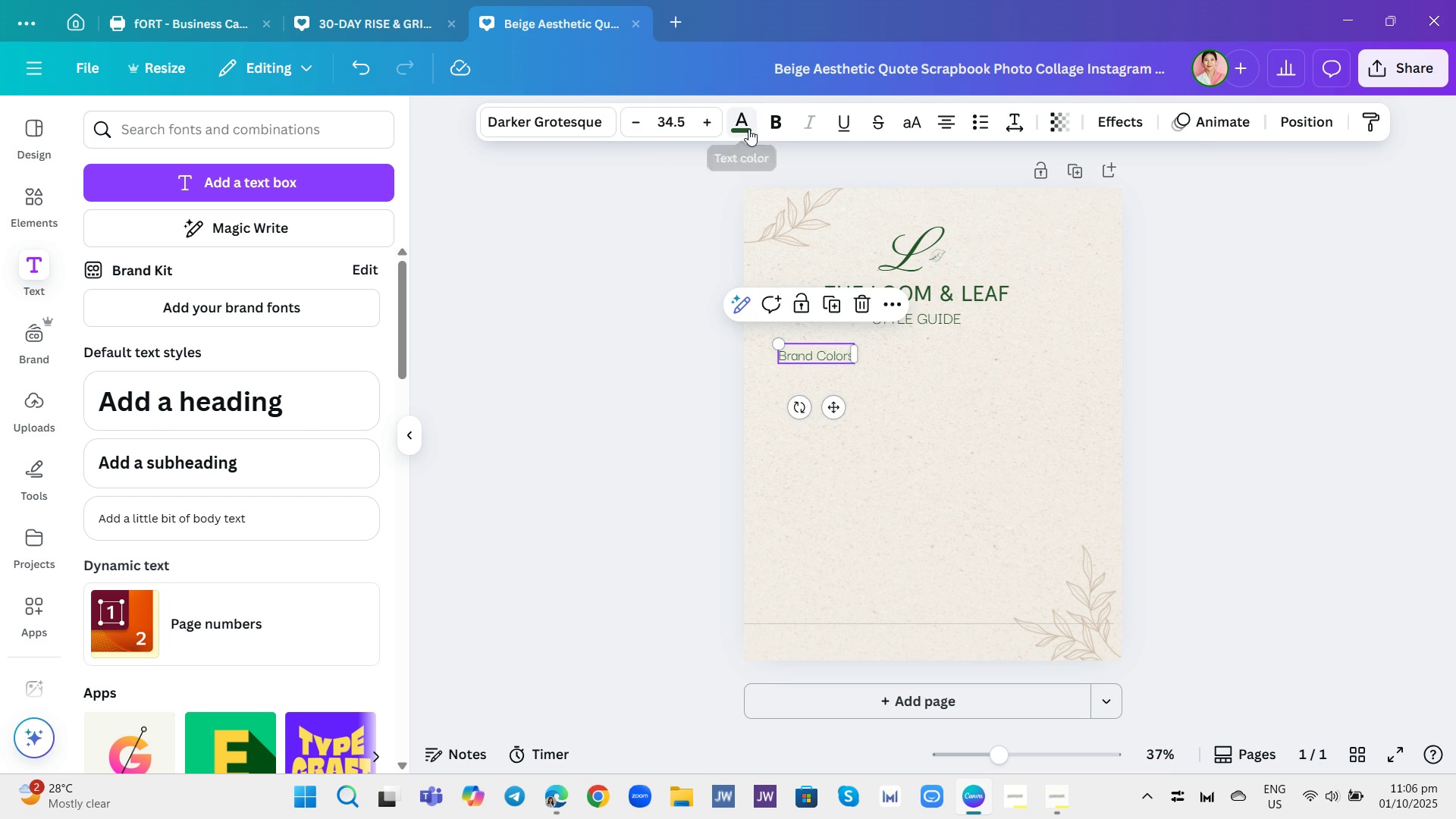 
left_click([748, 129])
 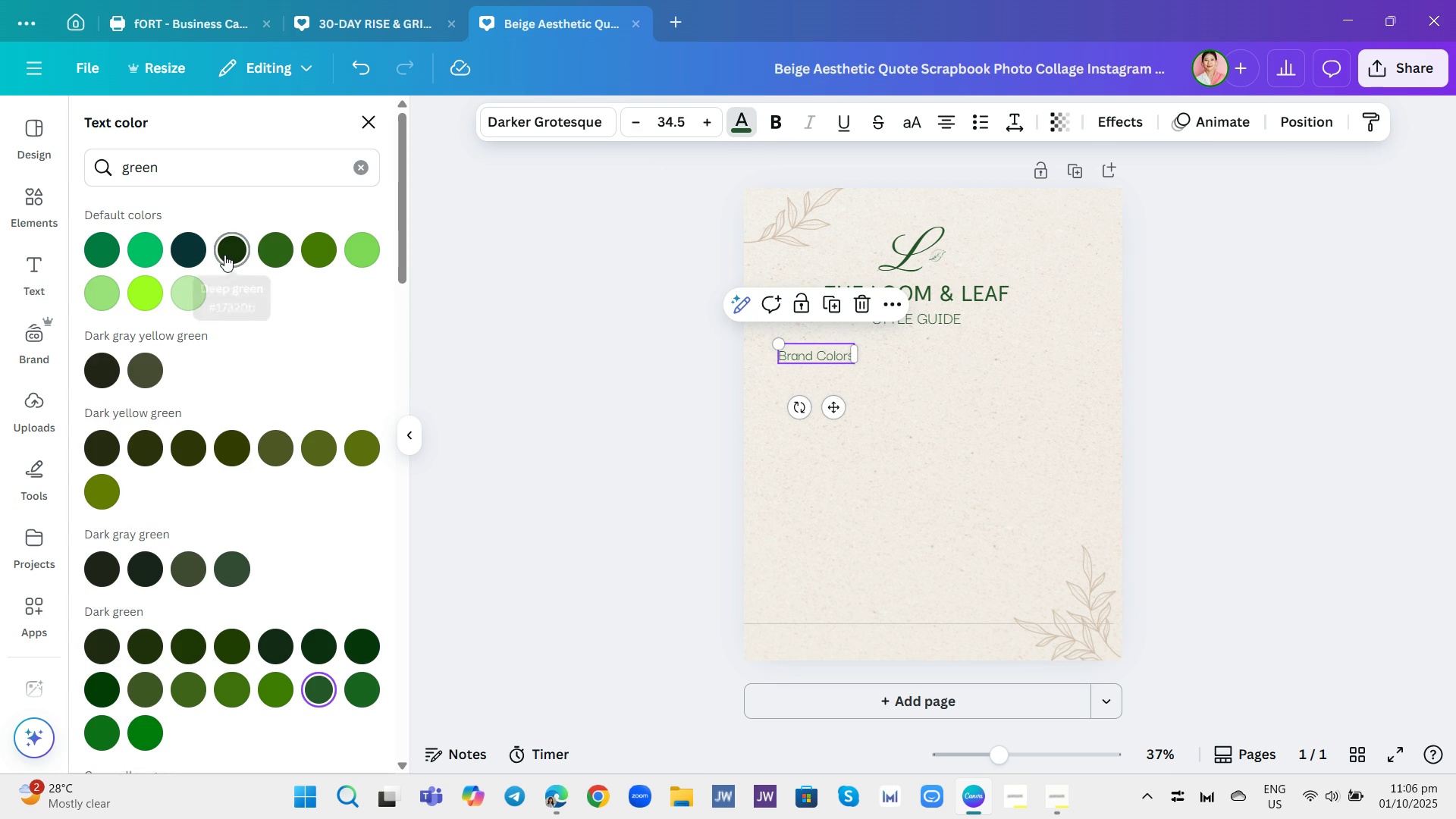 
left_click([224, 255])
 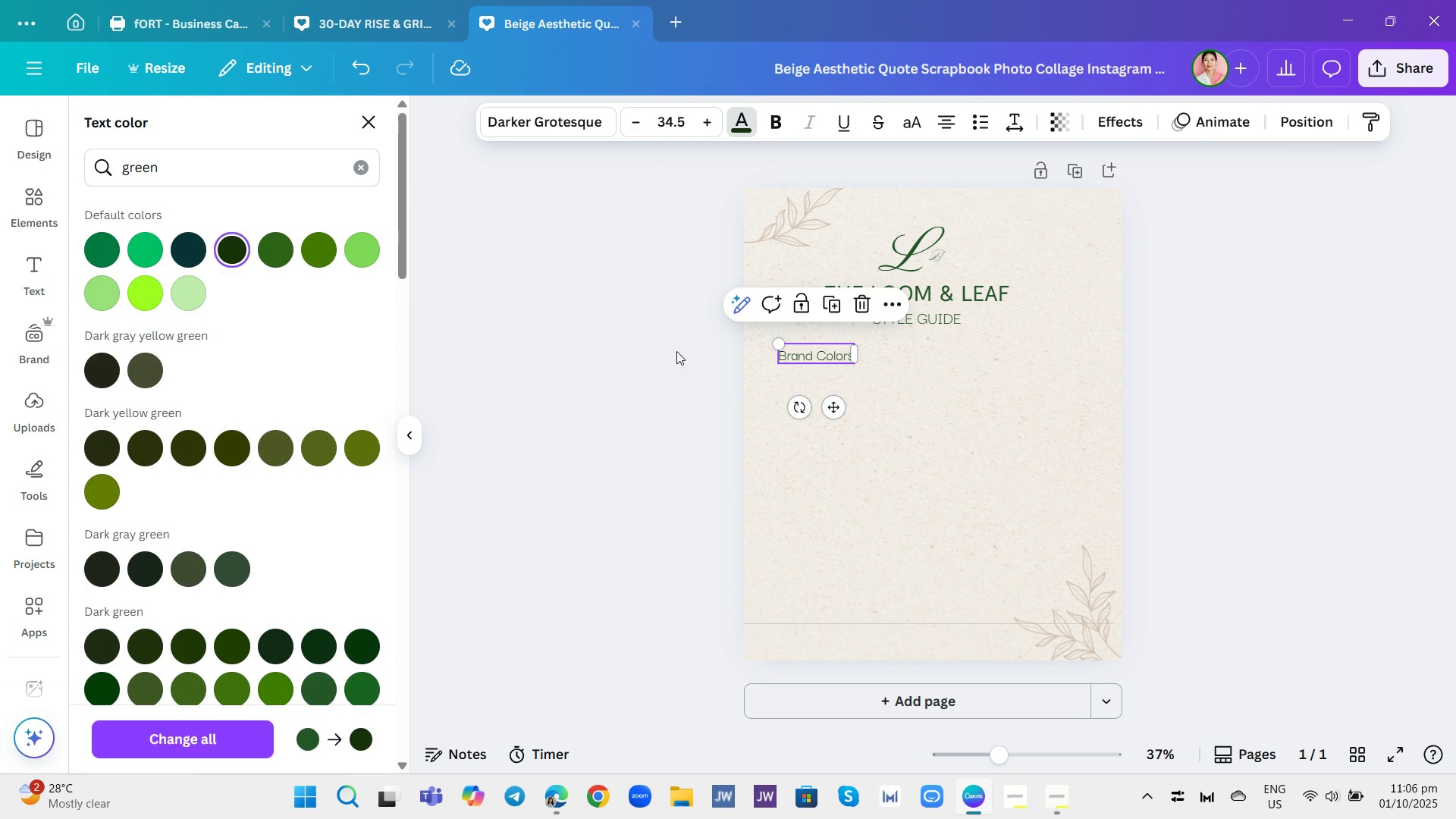 
left_click([676, 351])
 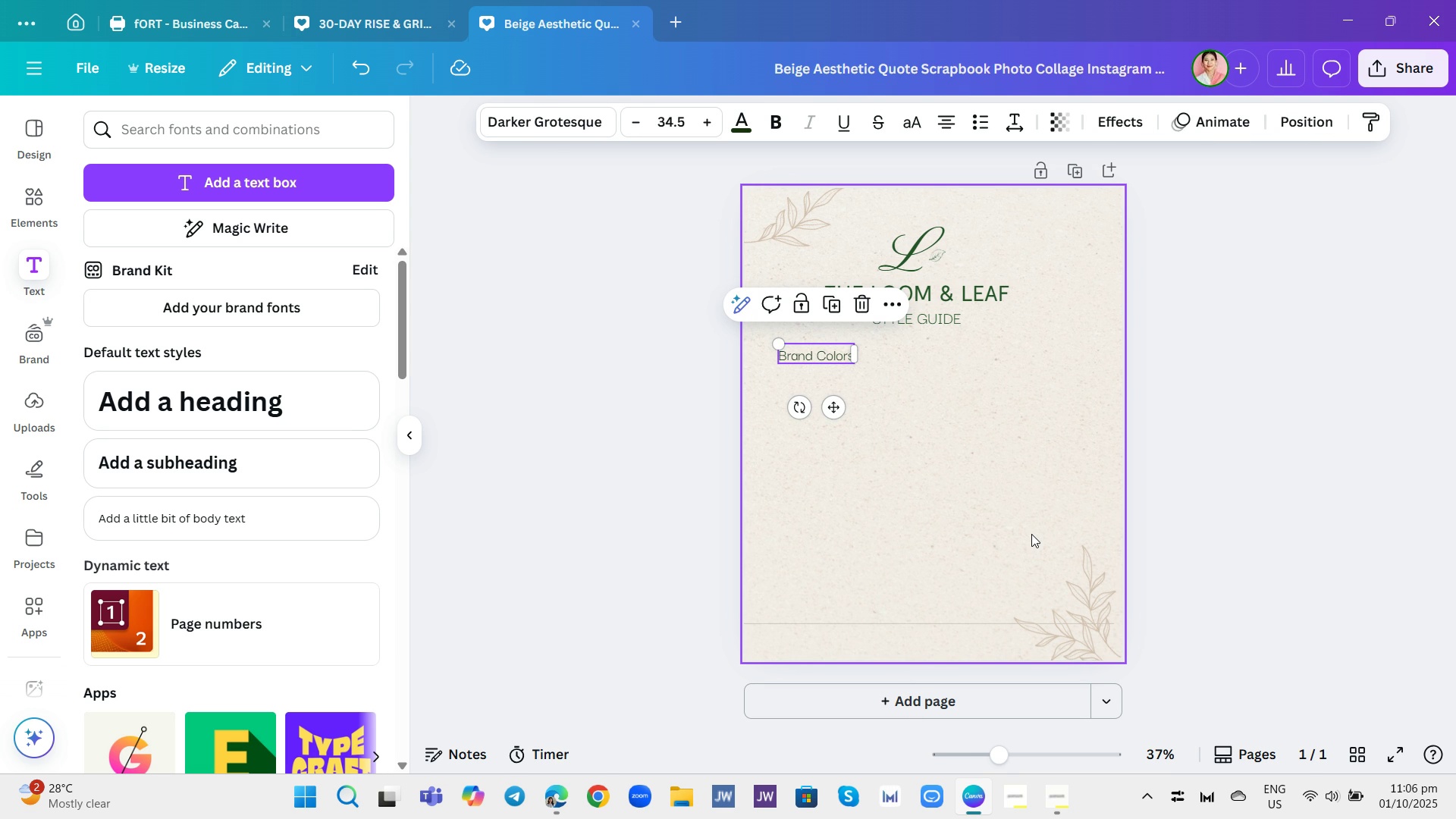 
wait(7.09)
 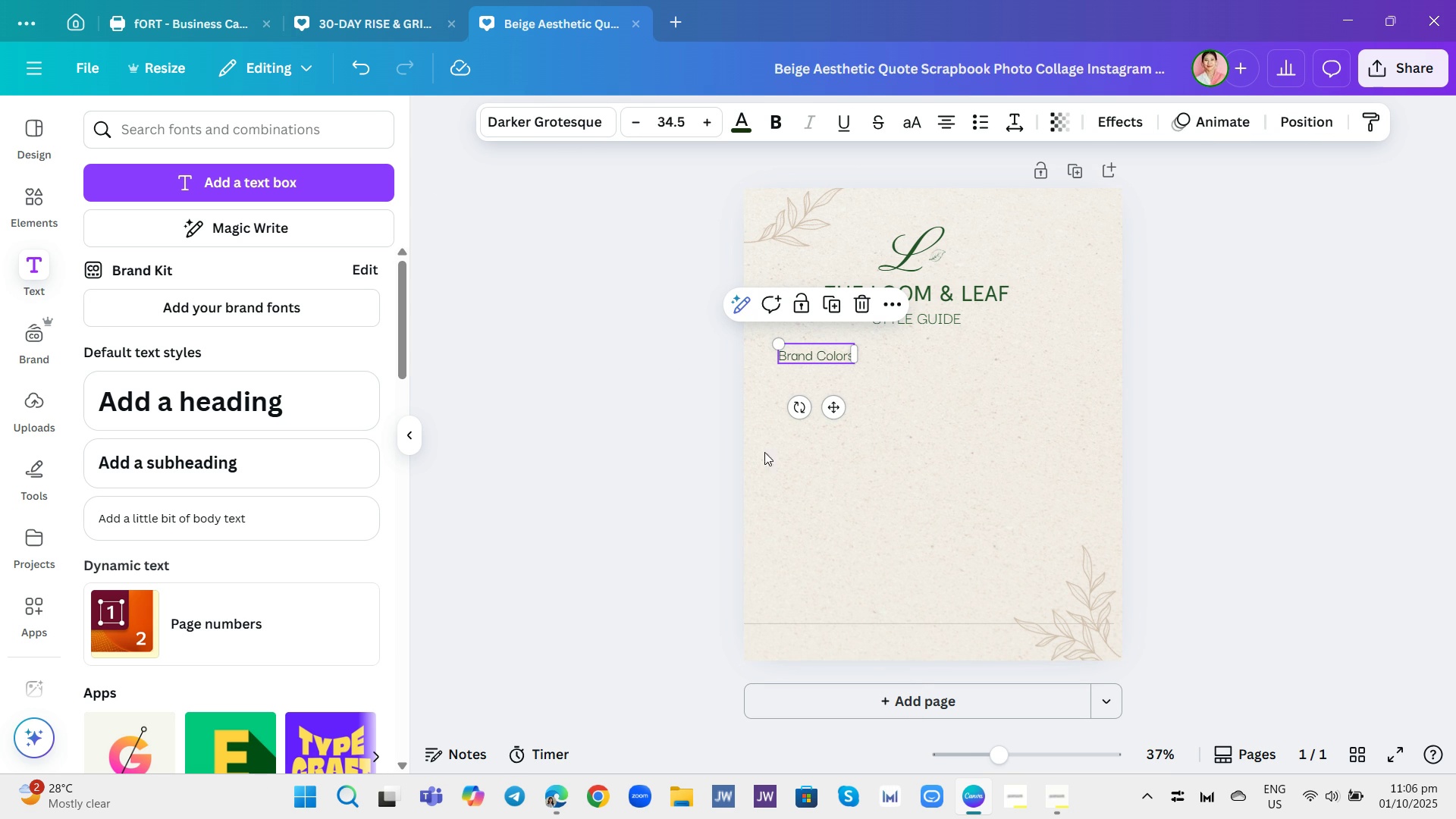 
left_click([990, 477])
 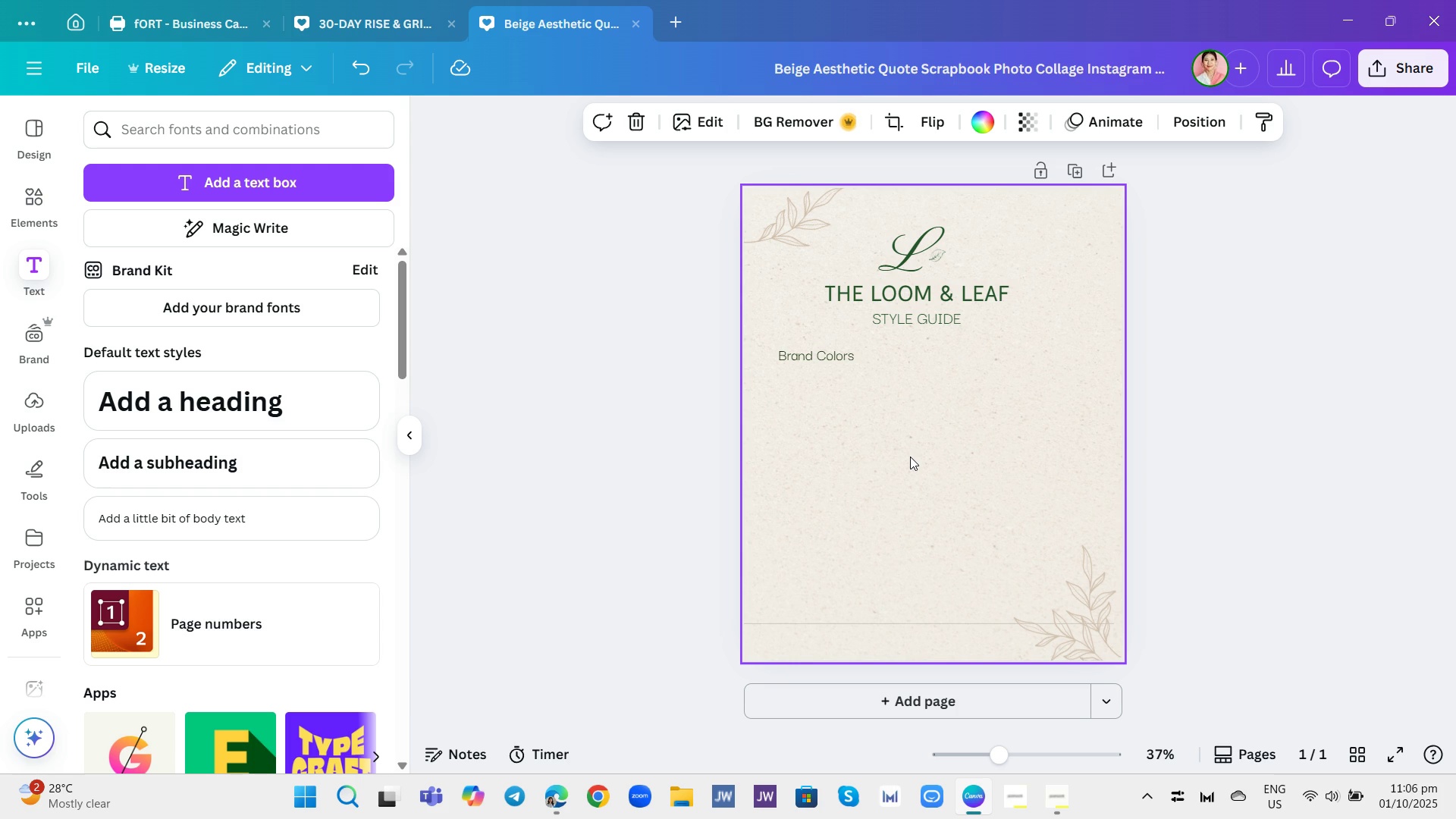 
wait(9.19)
 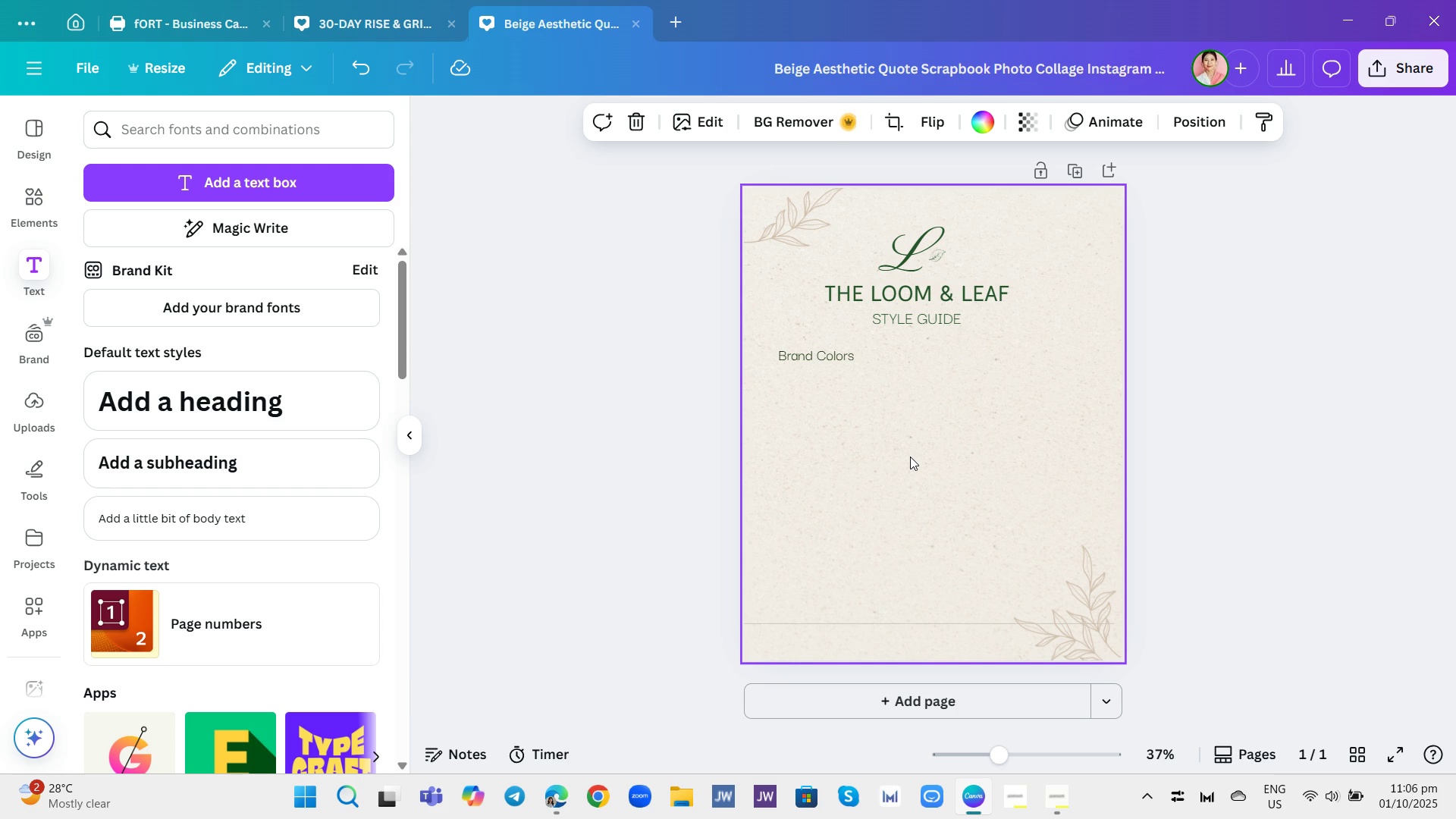 
left_click([359, 140])
 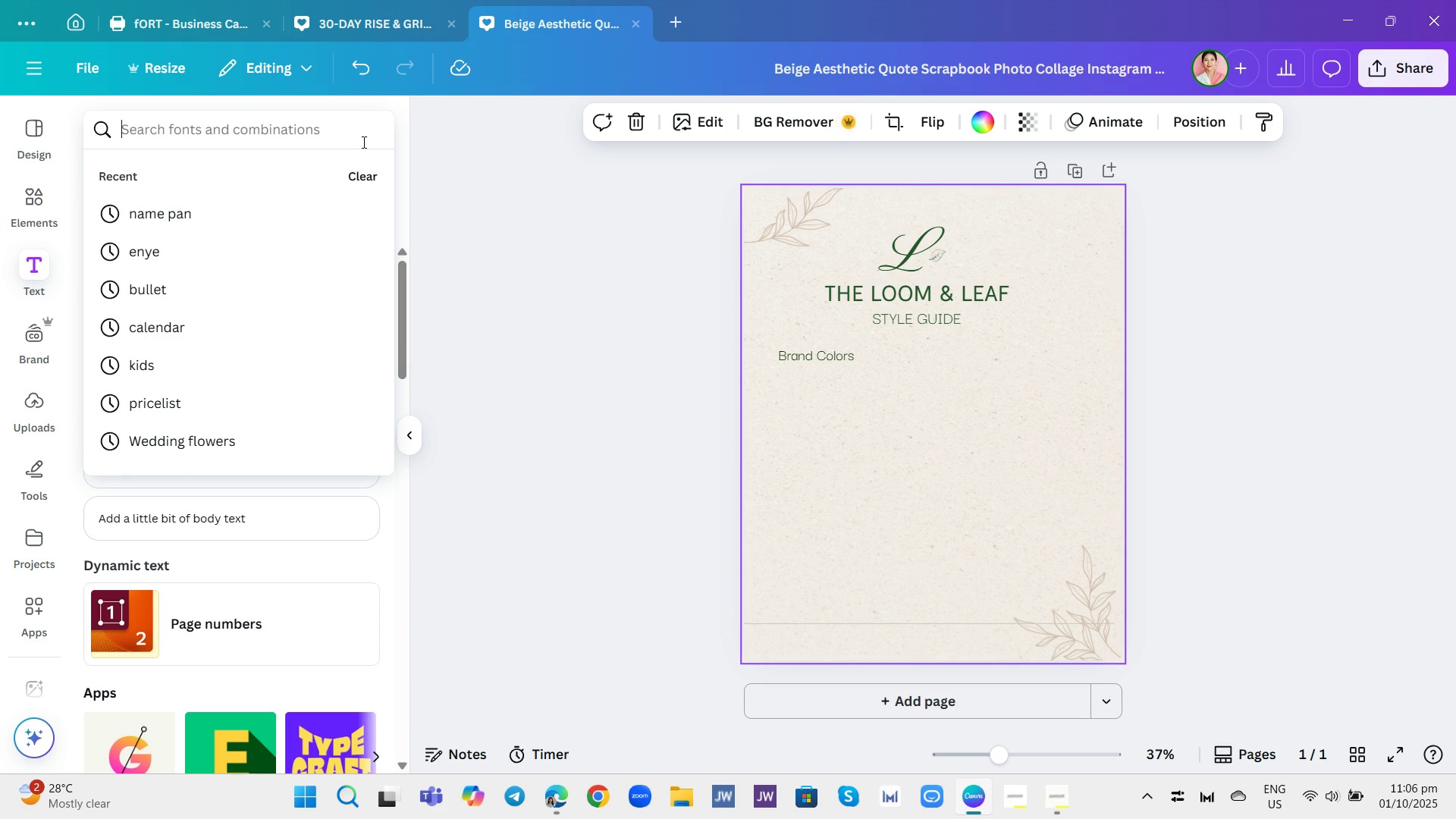 
type(1c)
 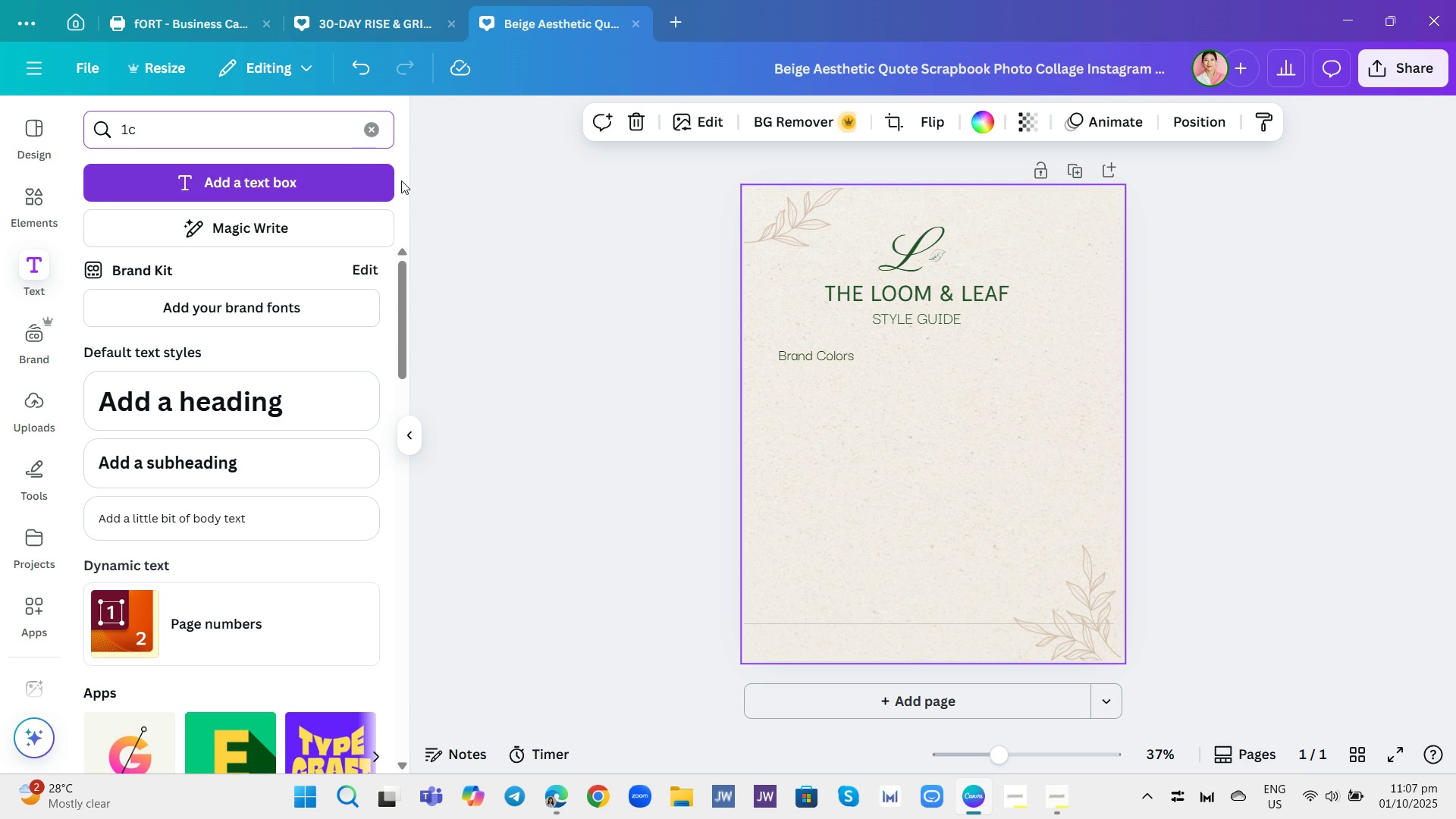 
wait(7.85)
 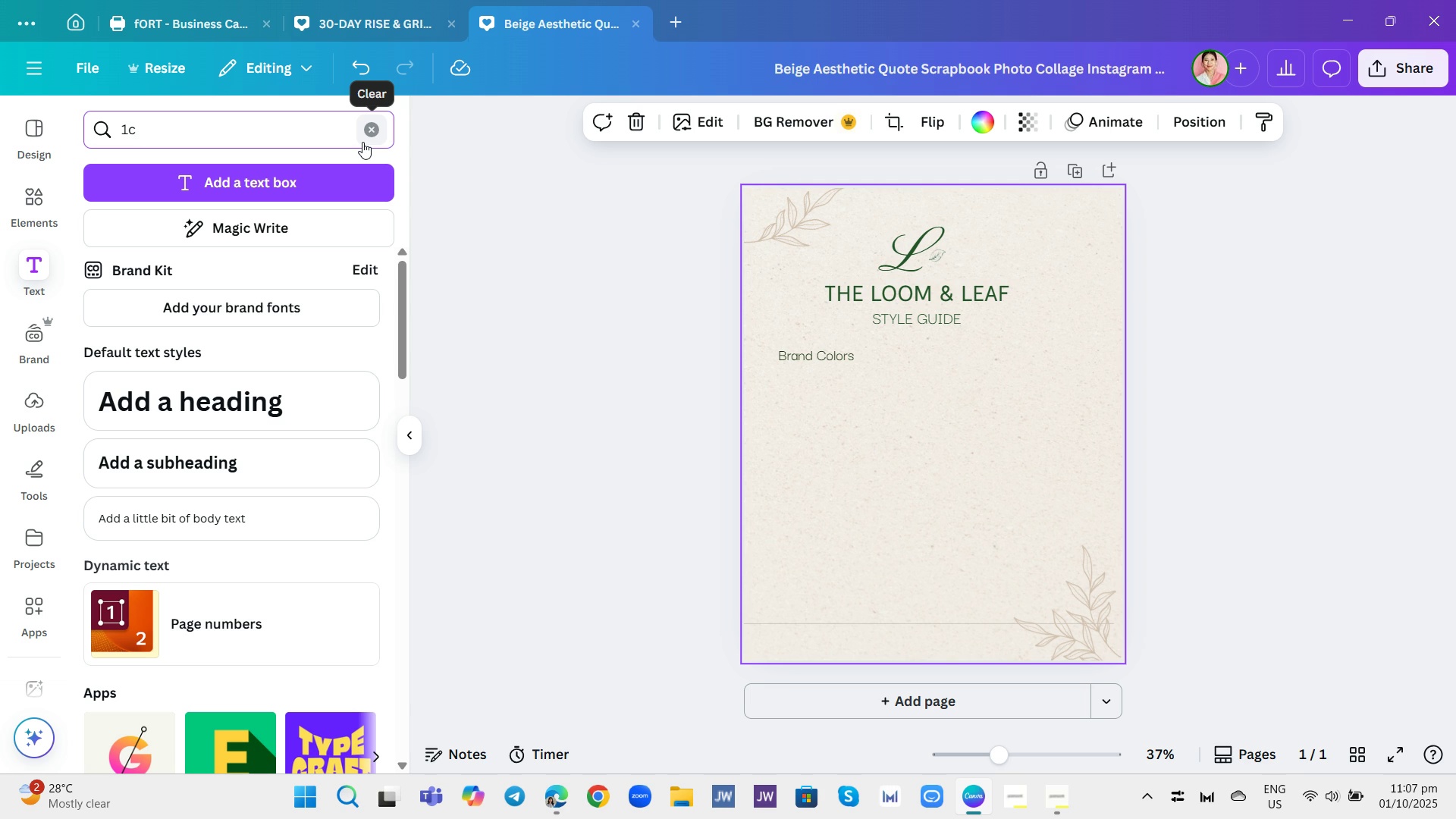 
left_click([28, 204])